 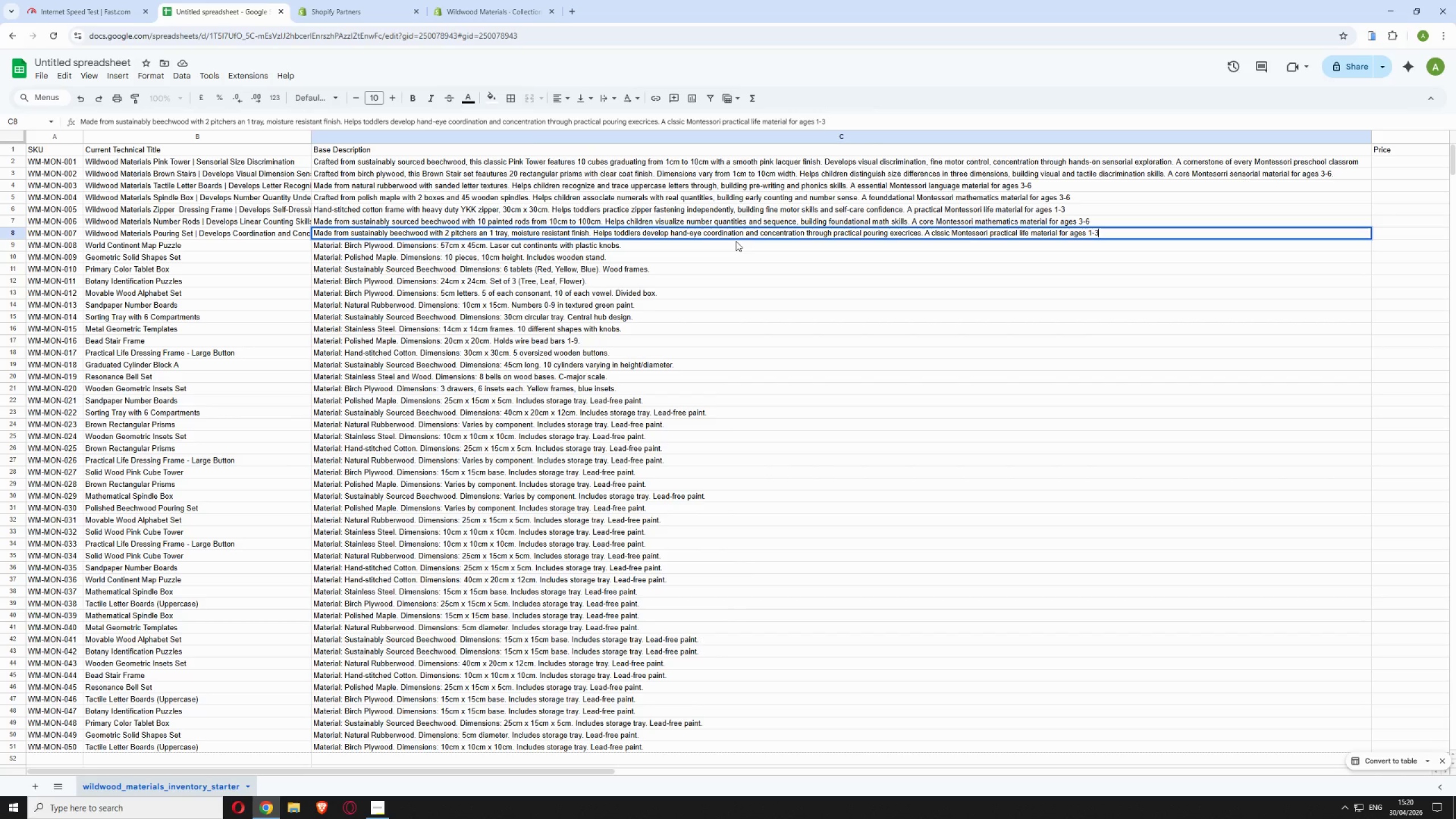 
double_click([151, 245])
 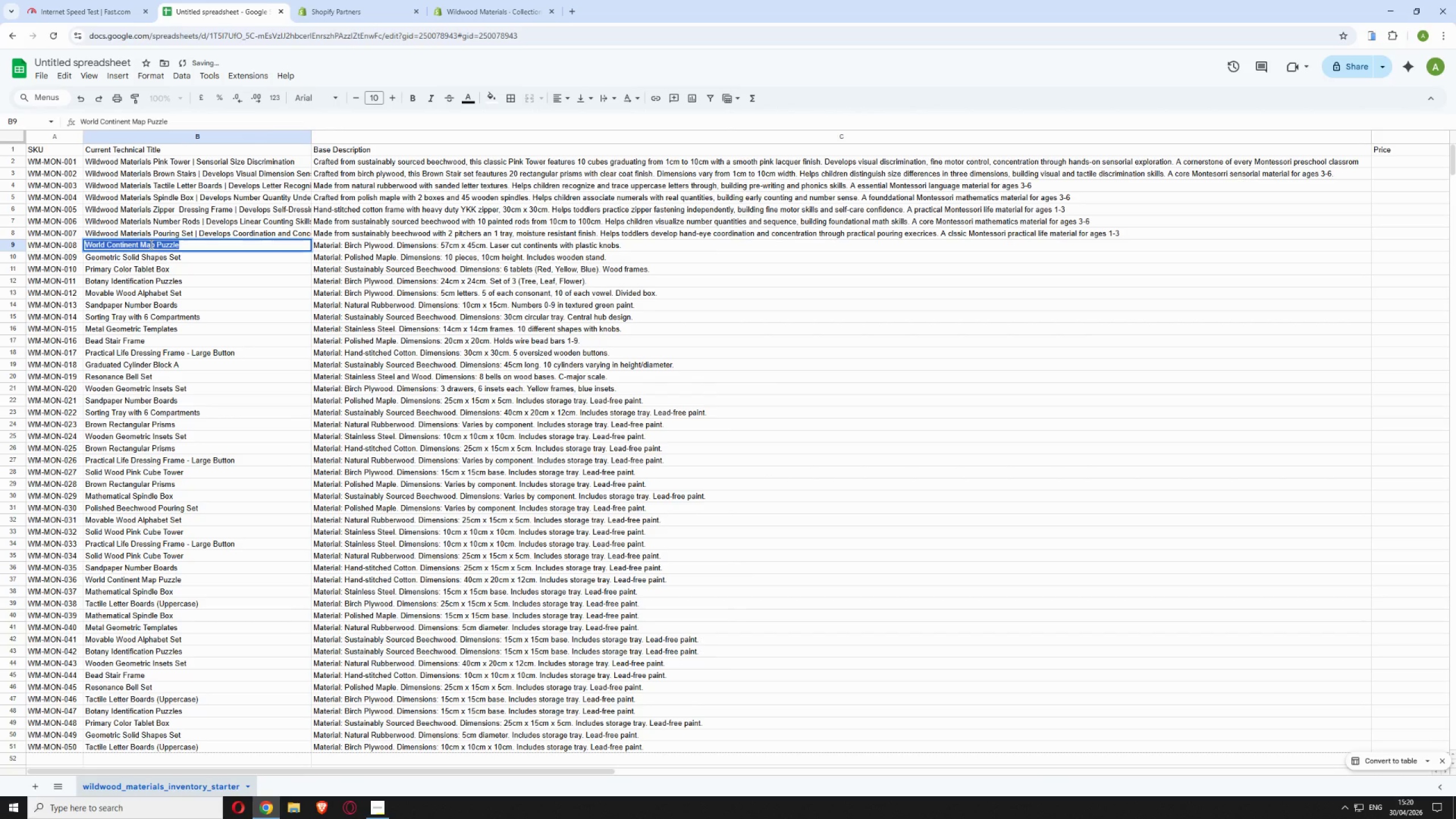 
type(Wildwood materials World Map Puzzle | Develops Geographic Awareness)
 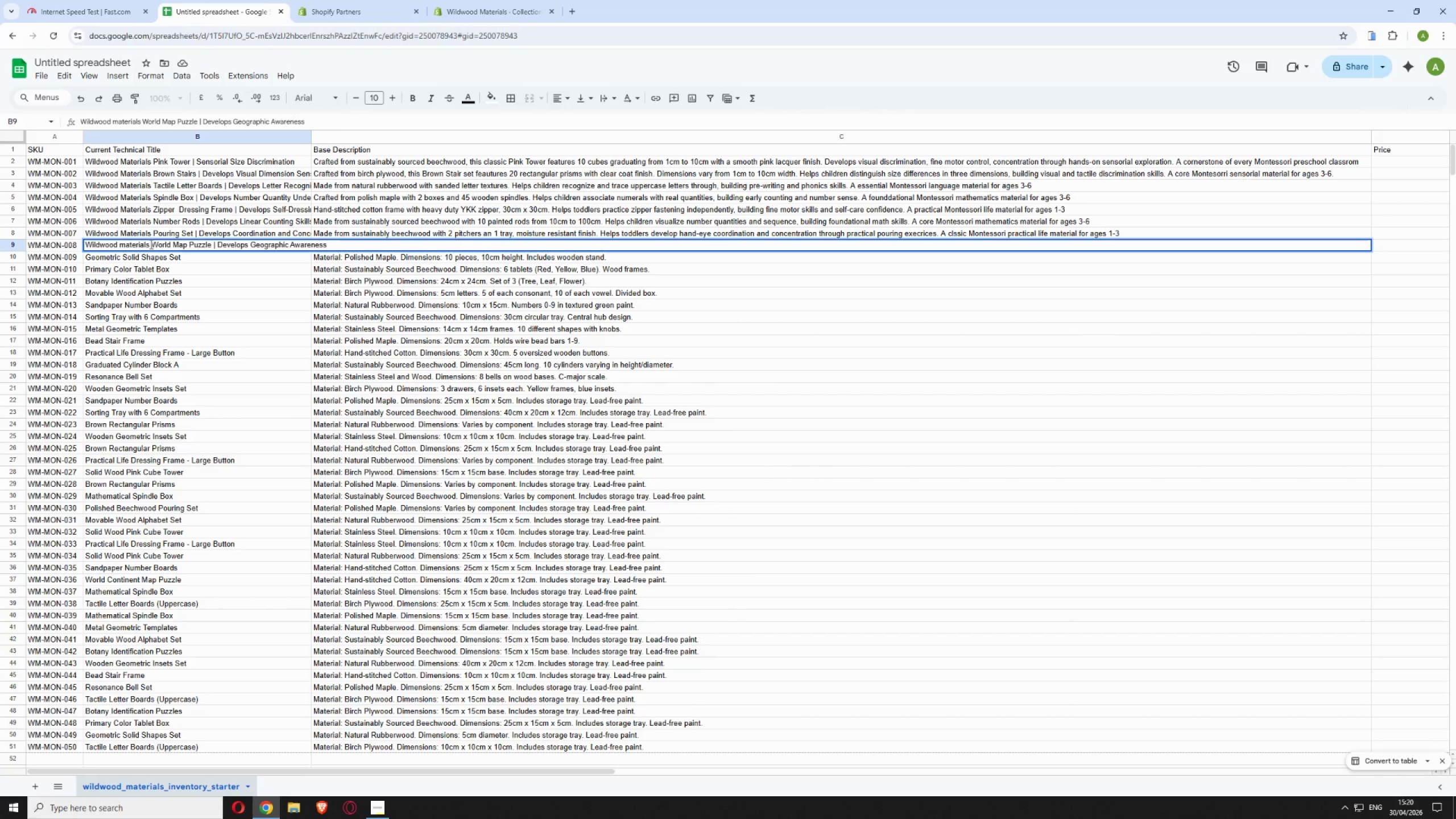 
double_click([329, 241])
 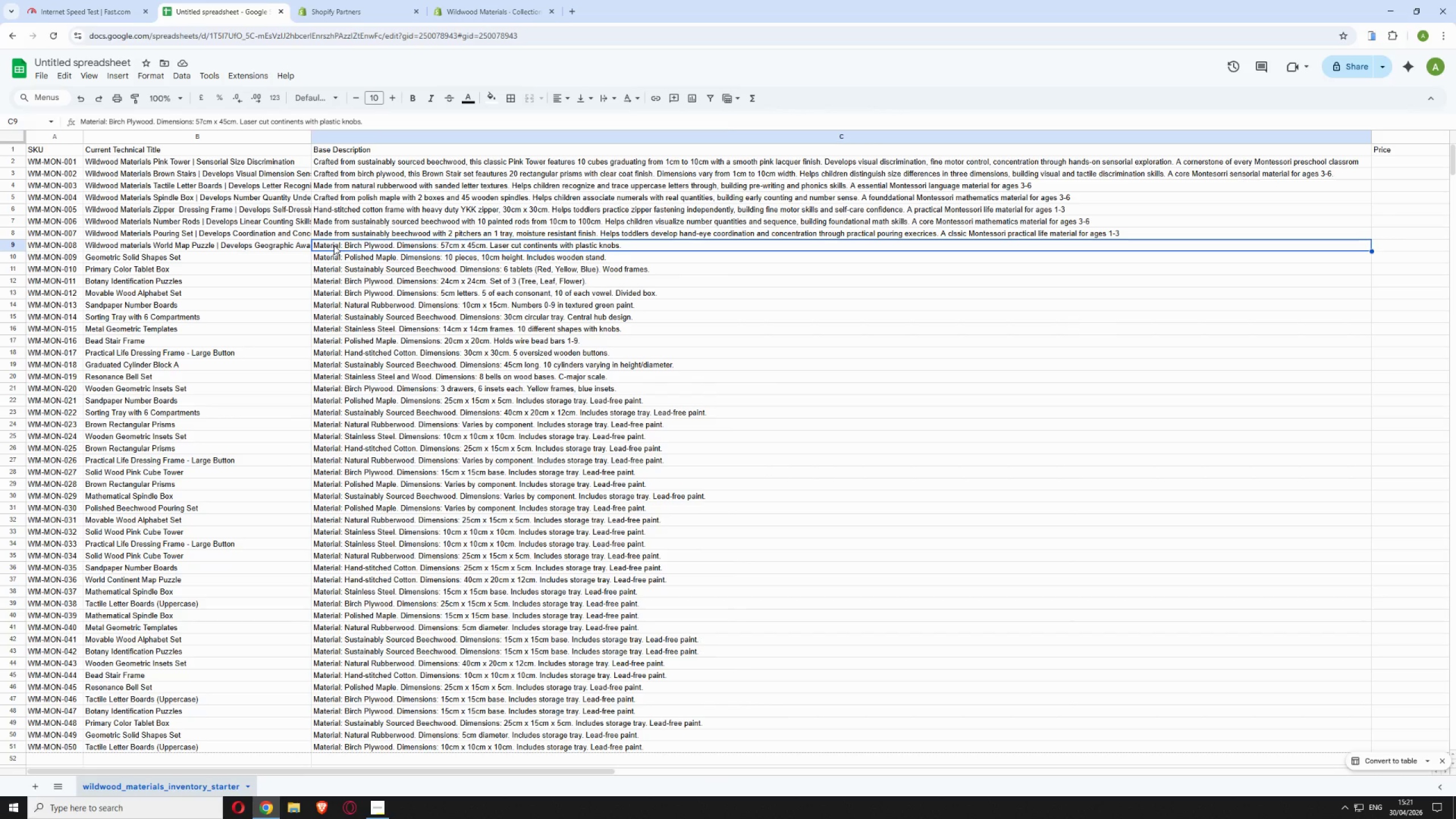 
wait(7.58)
 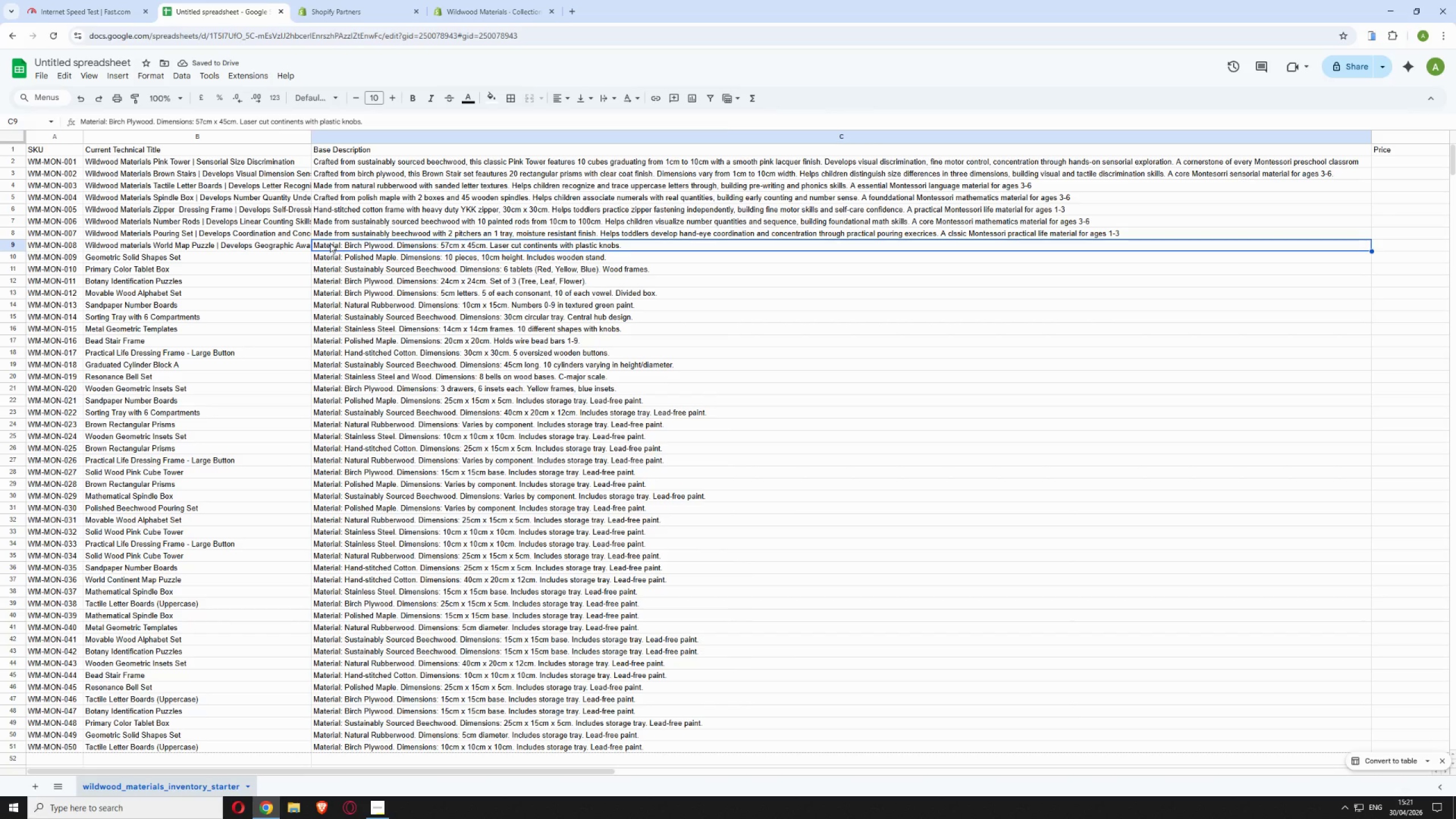 
double_click([337, 242])
 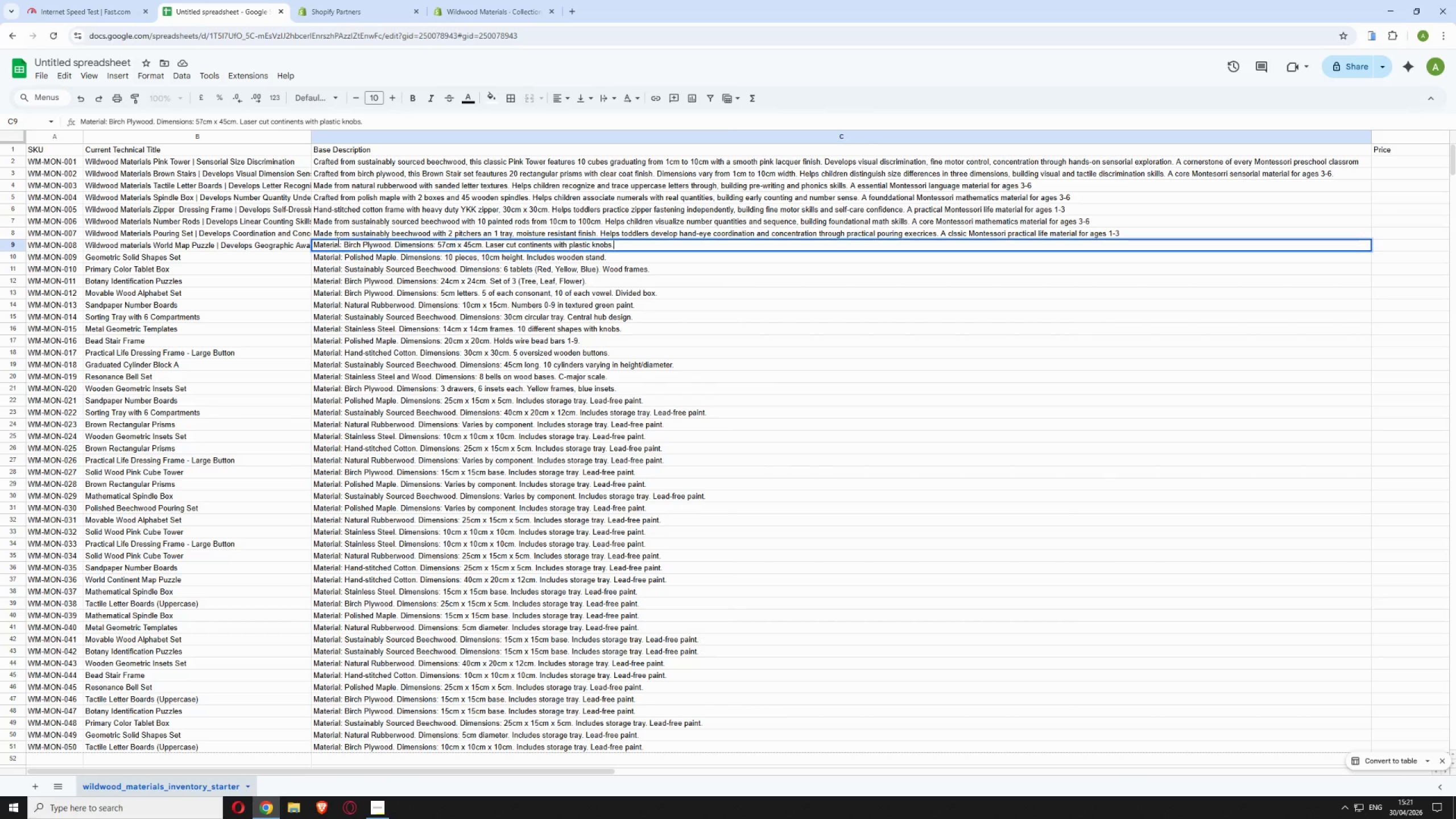 
triple_click([337, 242])
 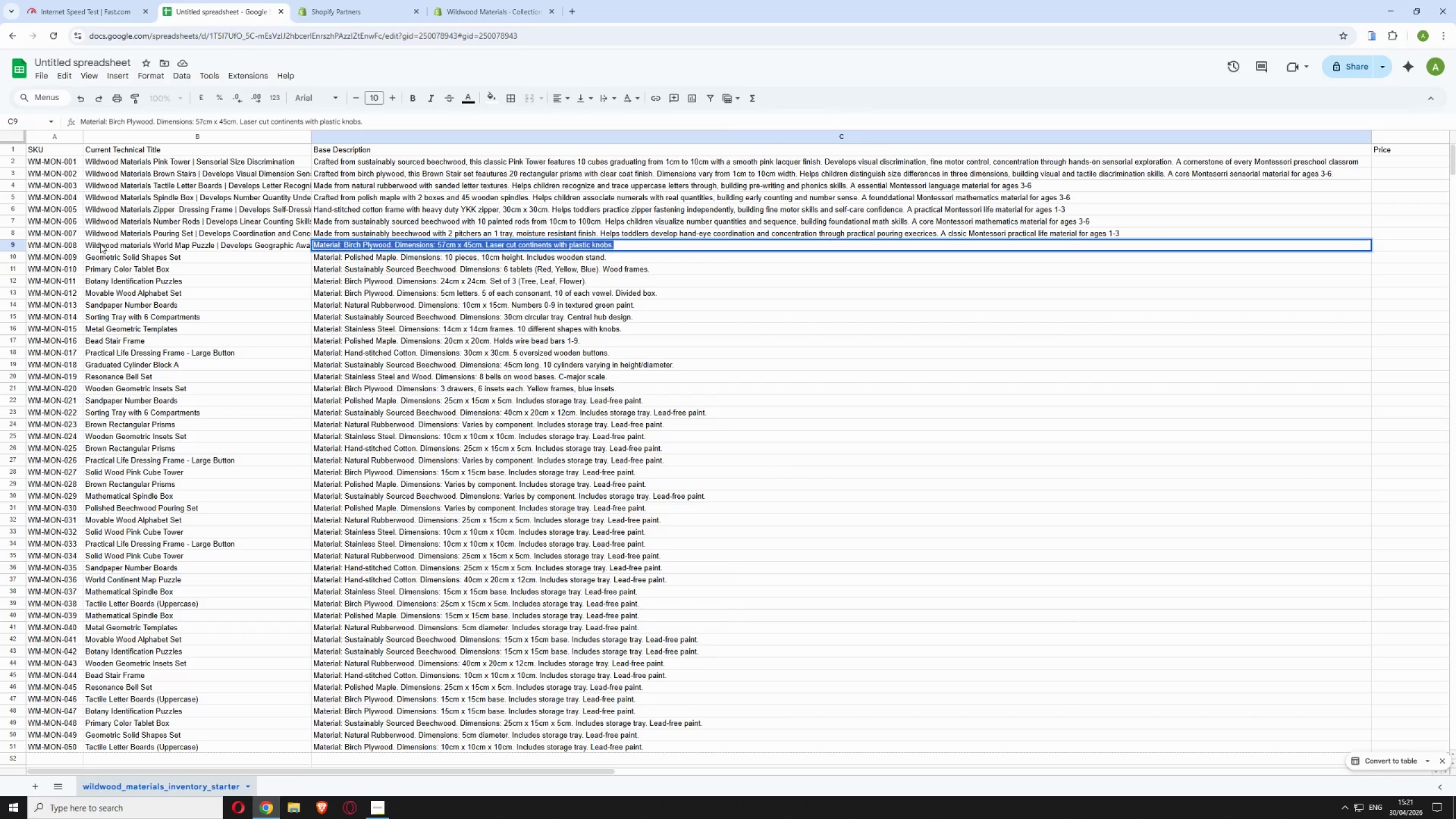 
wait(13.03)
 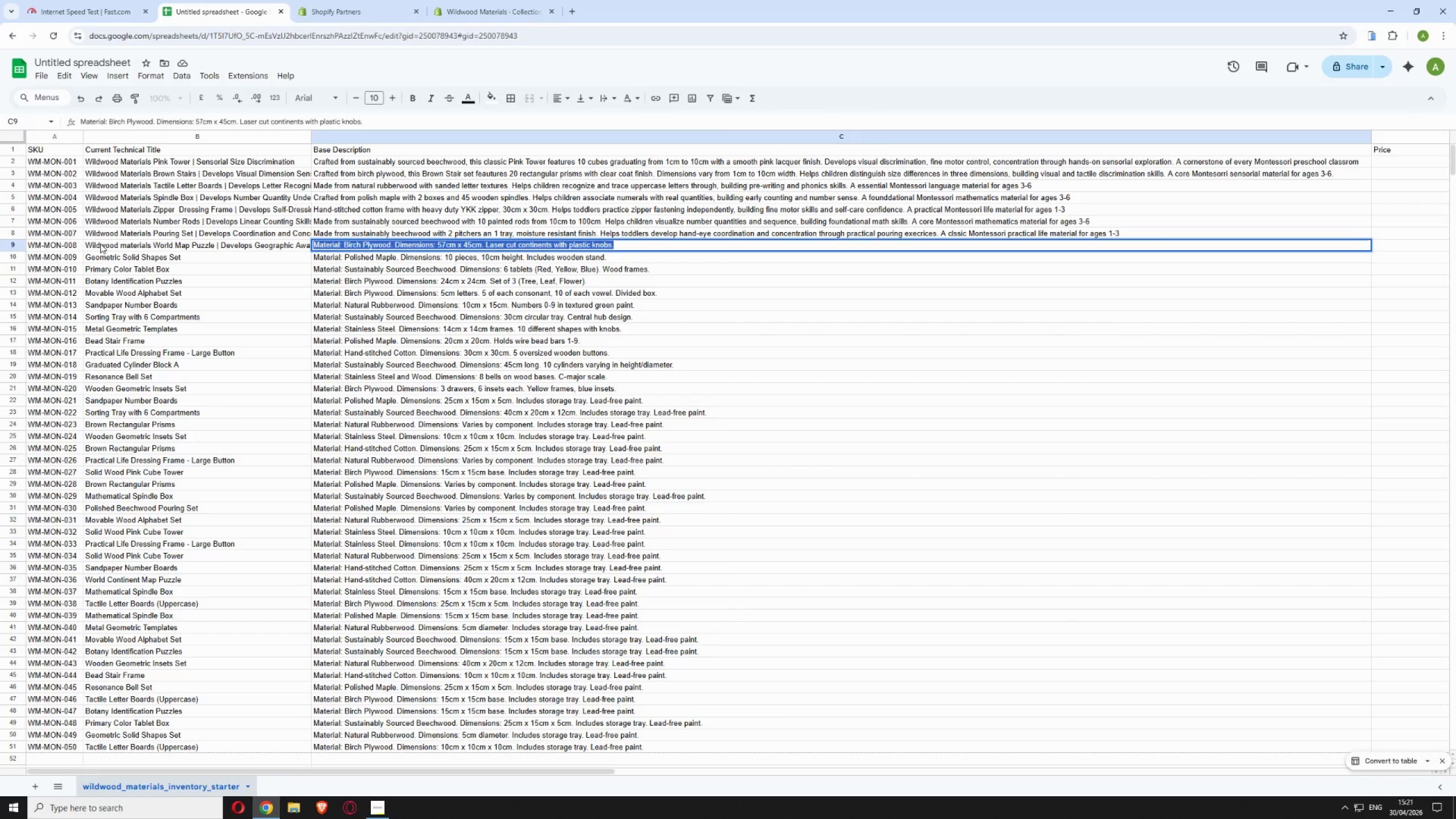 
type(Laswe)
key(Backspace)
key(Backspace)
type(er cut birch plywood)
 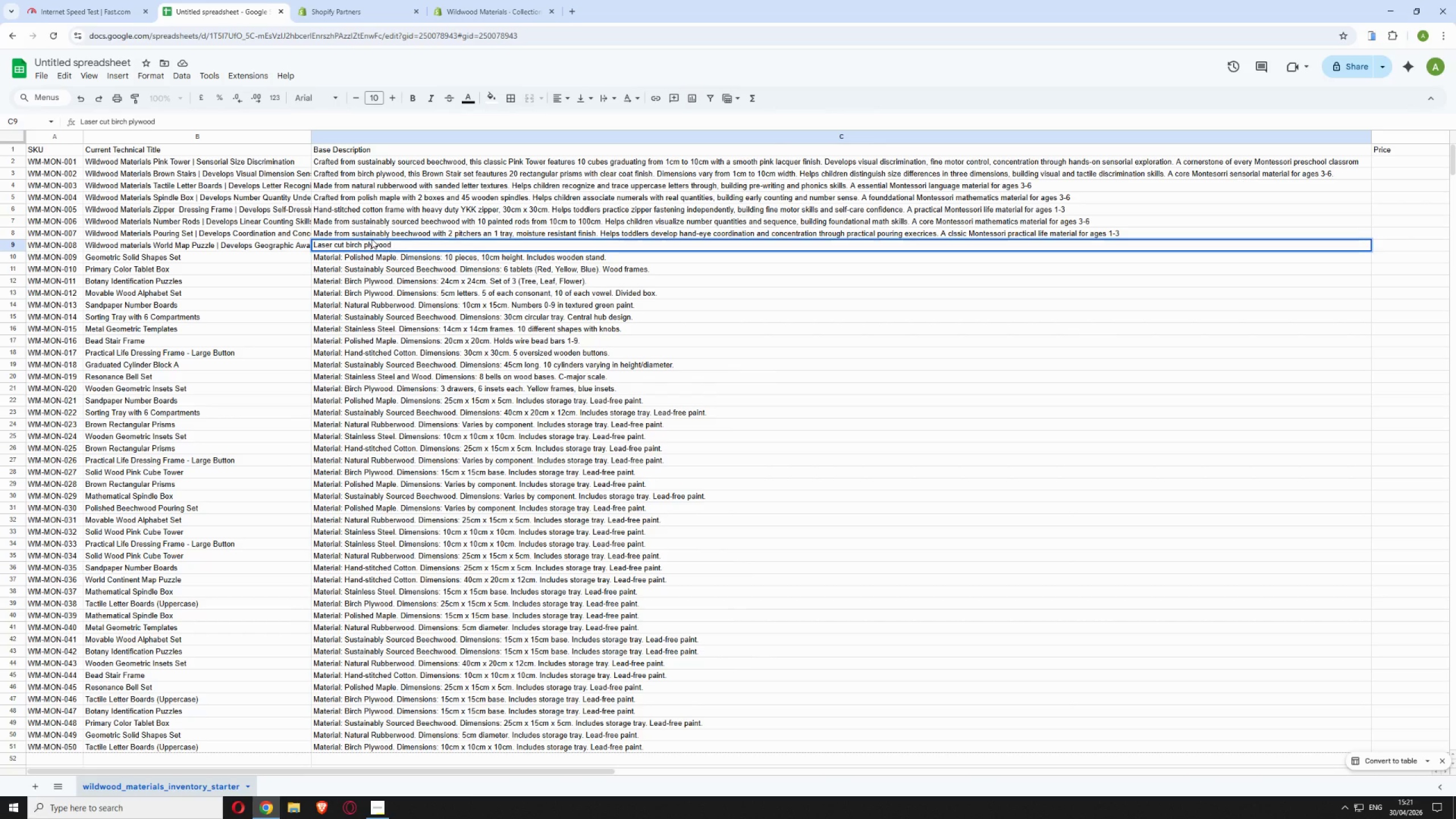 
wait(22.25)
 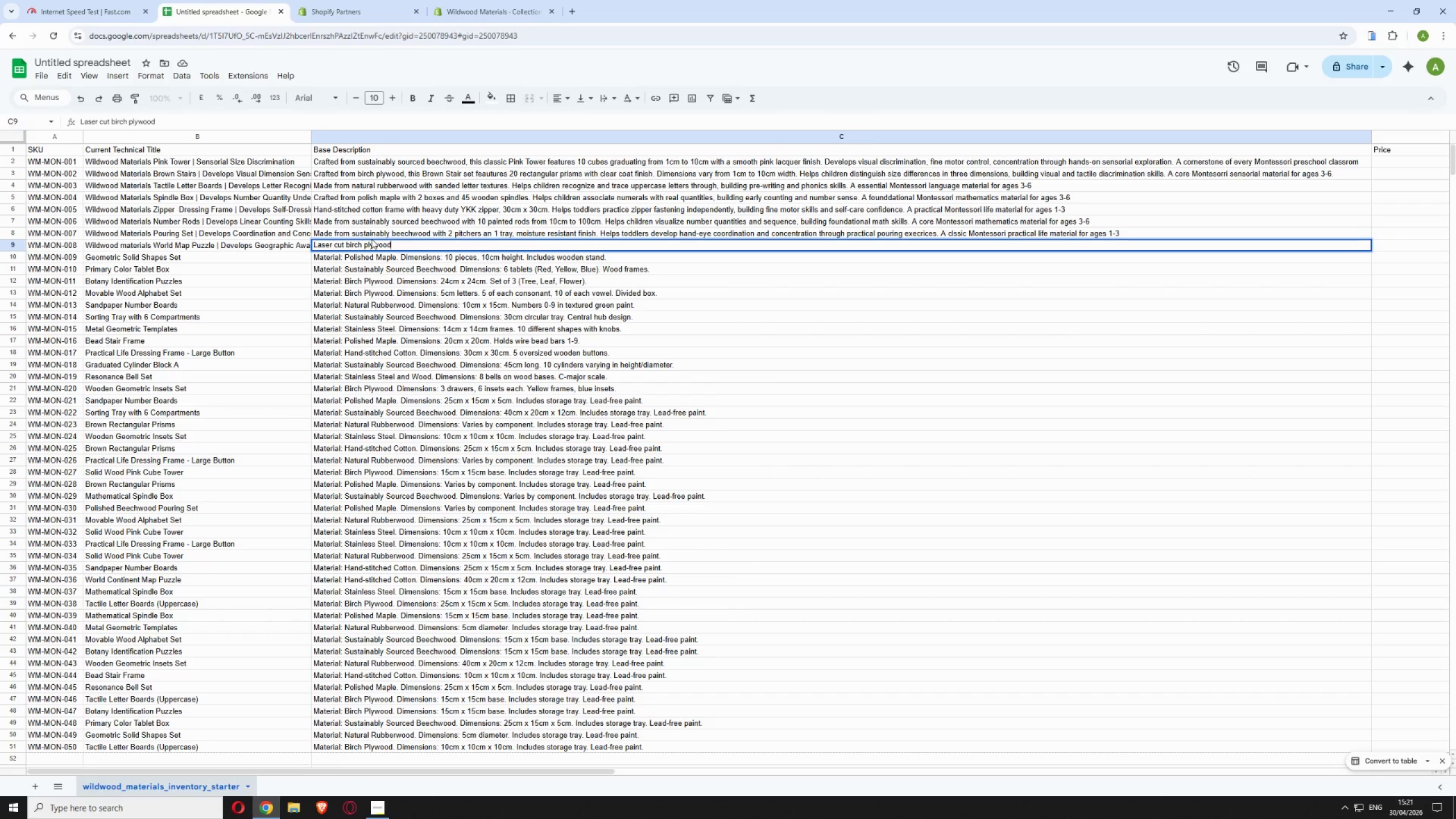 
left_click_drag(start_coordinate=[269, 773], to_coordinate=[566, 788])
 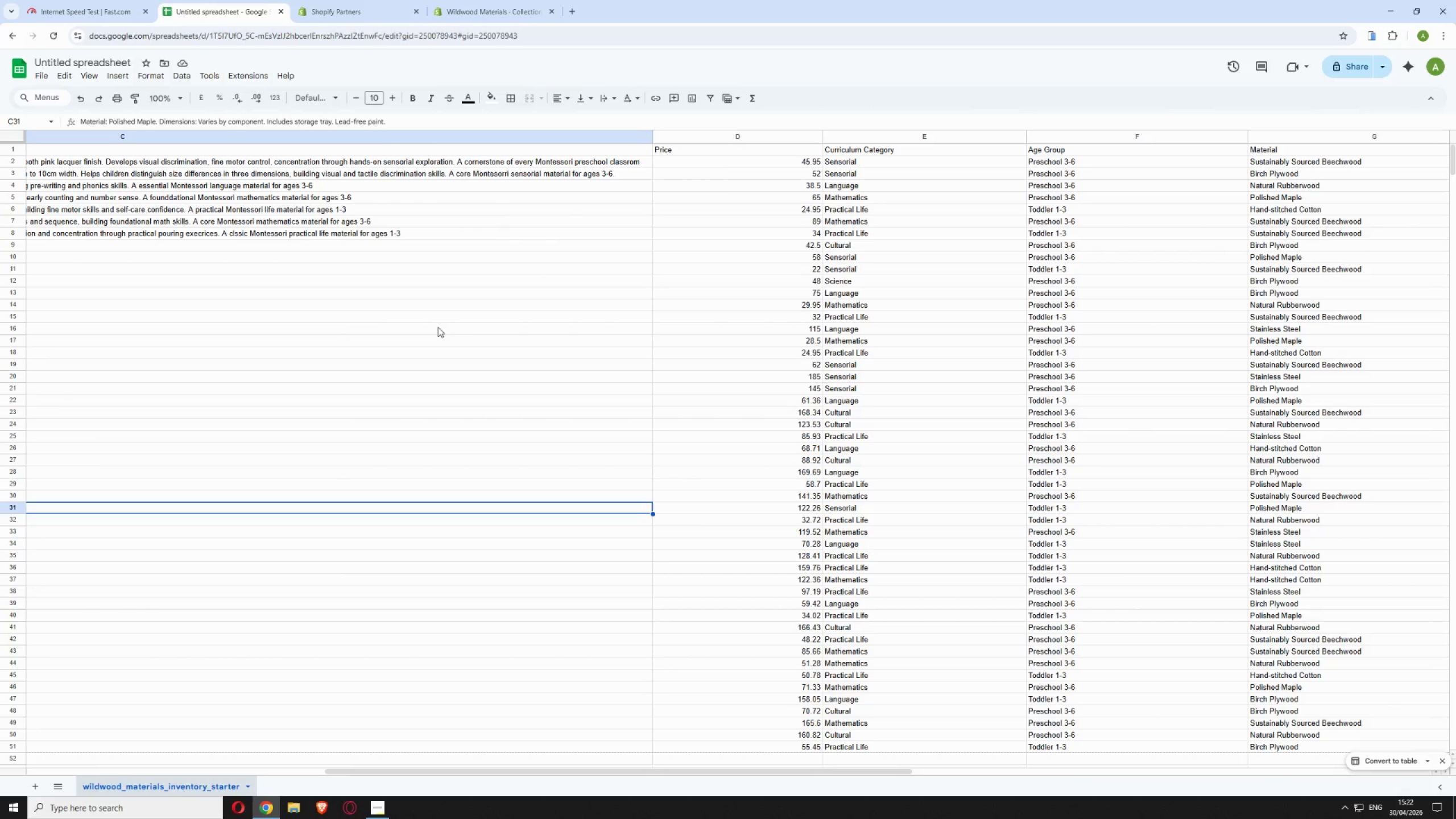 
wait(53.26)
 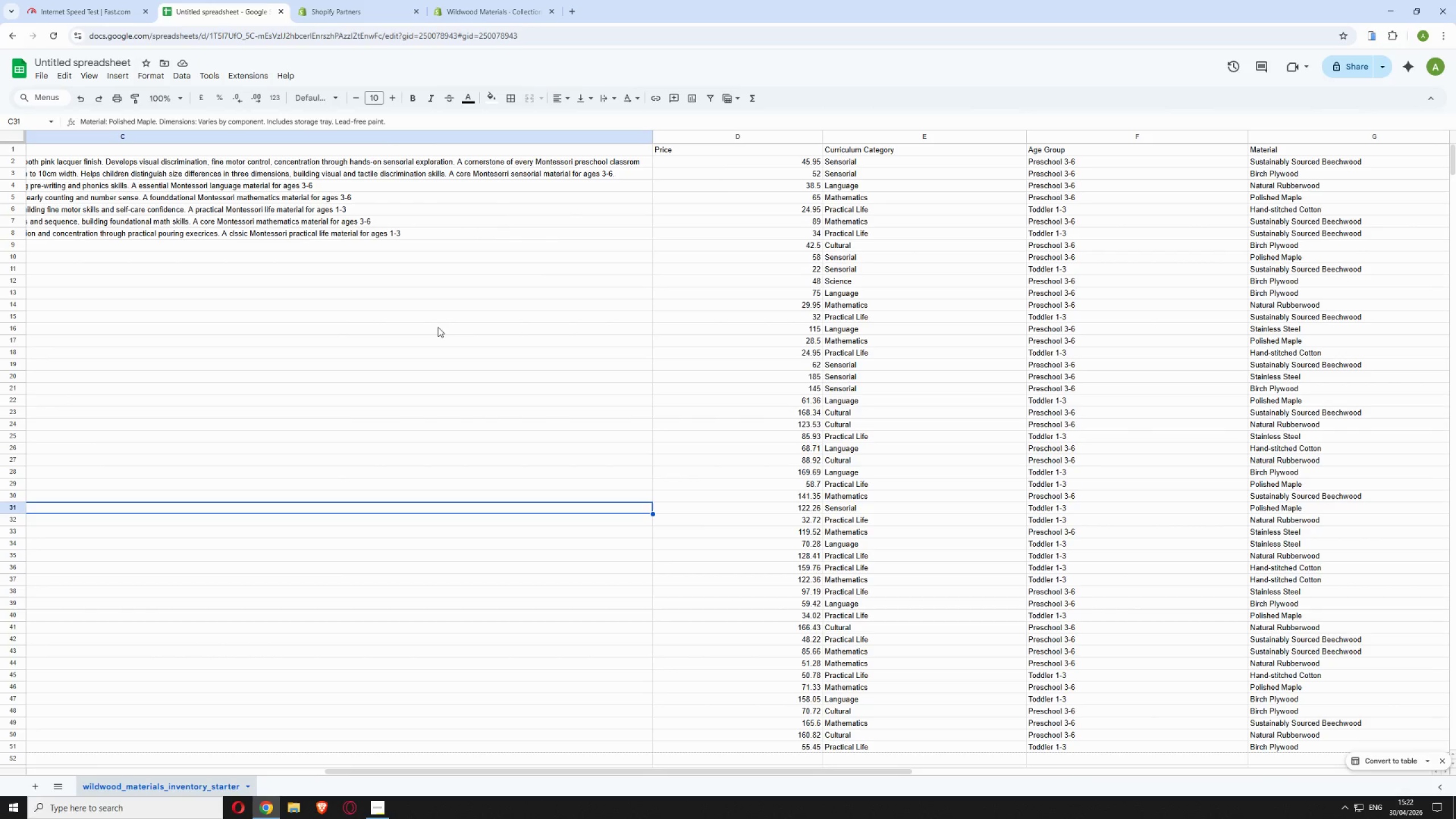 
left_click_drag(start_coordinate=[399, 770], to_coordinate=[320, 762])
 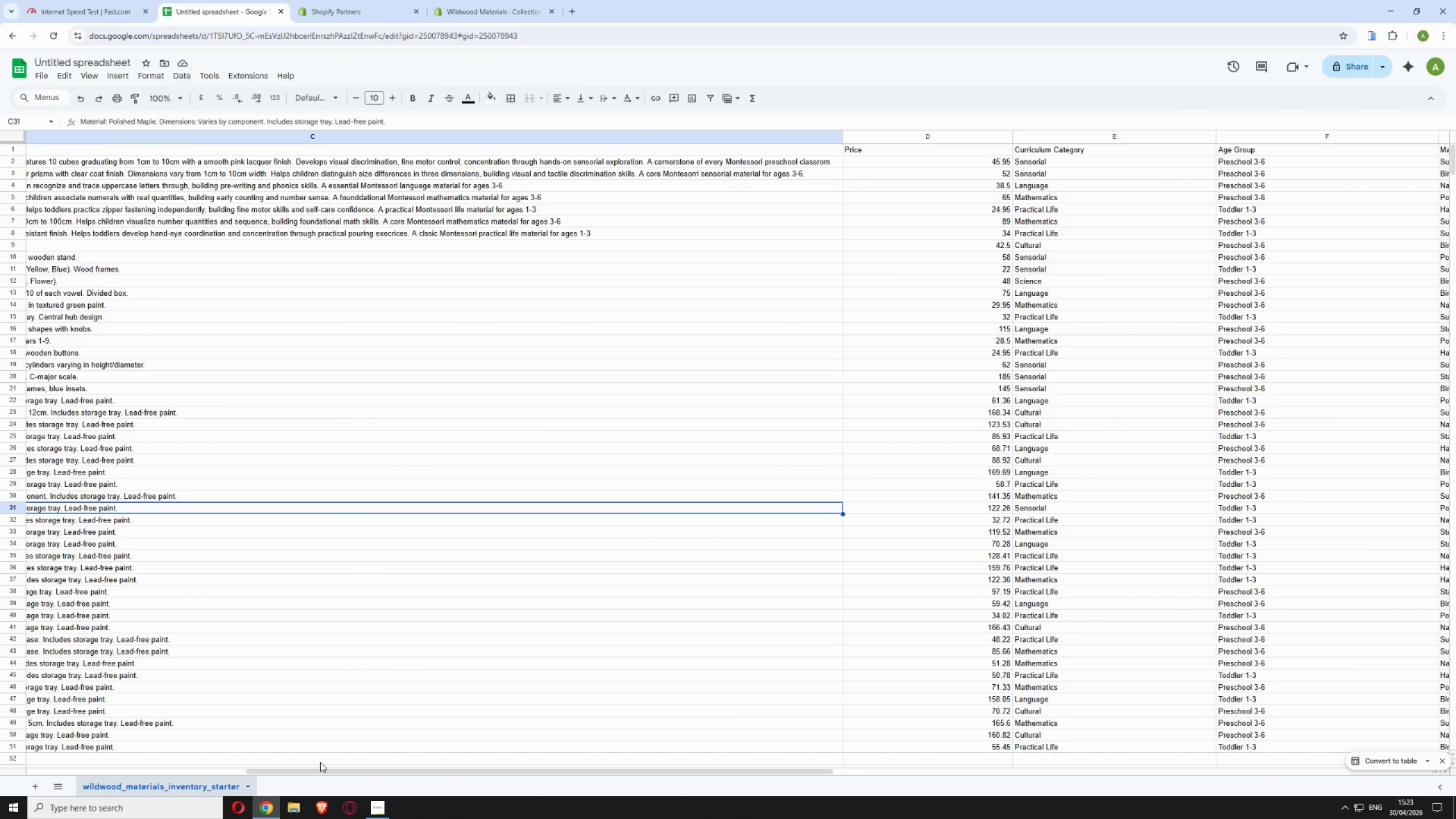 
wait(23.94)
 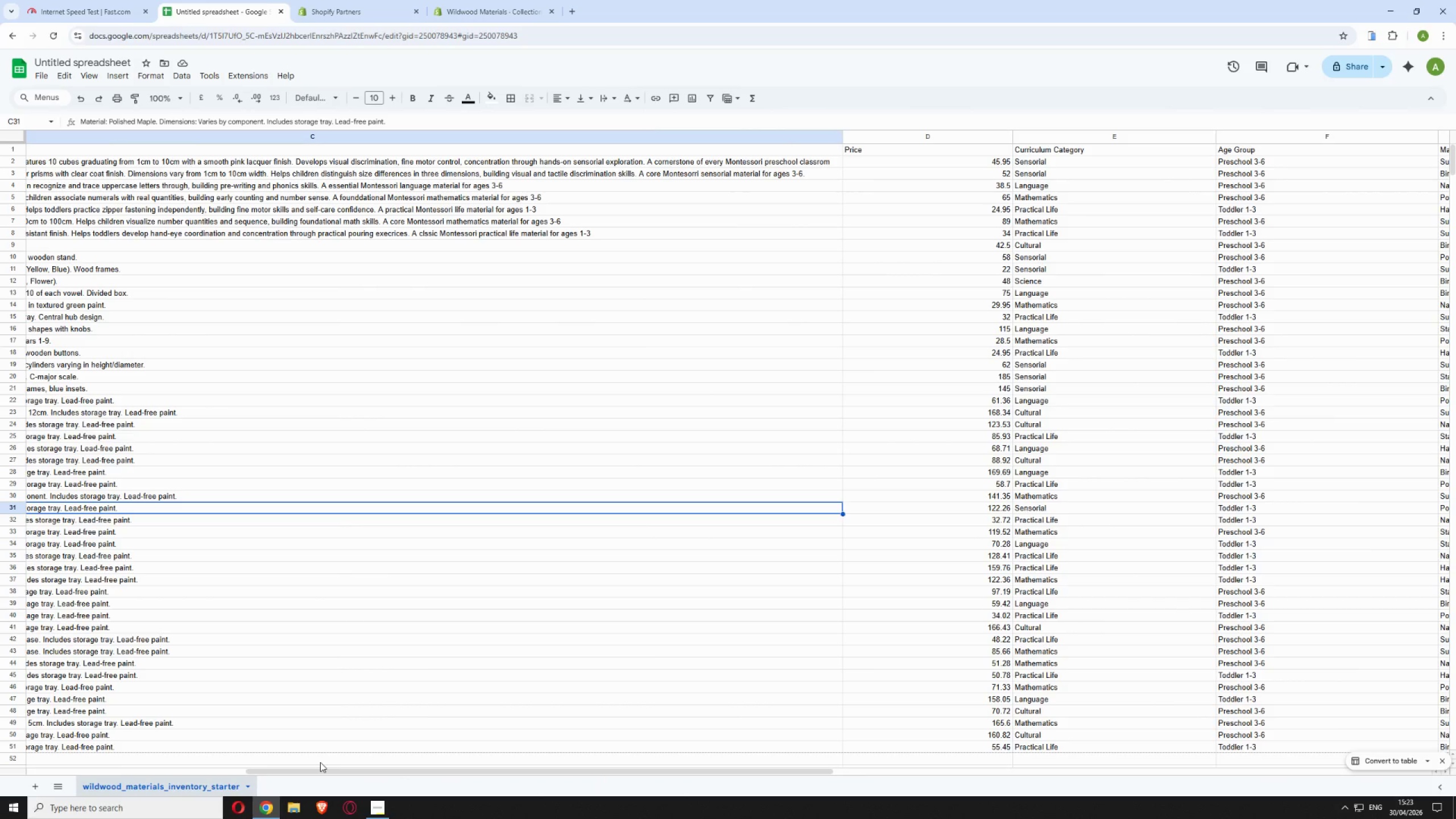 
left_click_drag(start_coordinate=[257, 771], to_coordinate=[27, 748])
 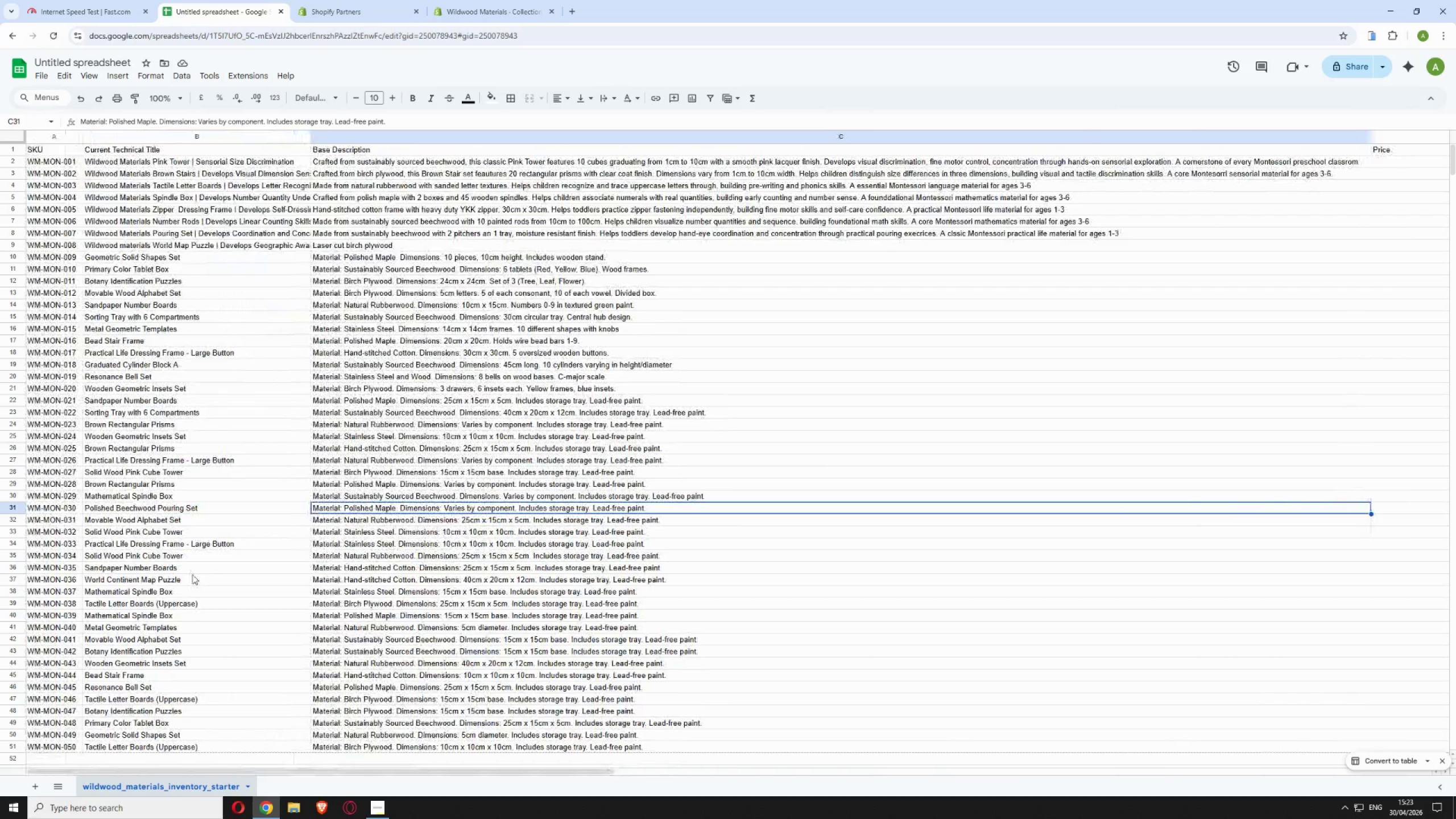 
scroll: coordinate [198, 548], scroll_direction: up, amount: 6.0